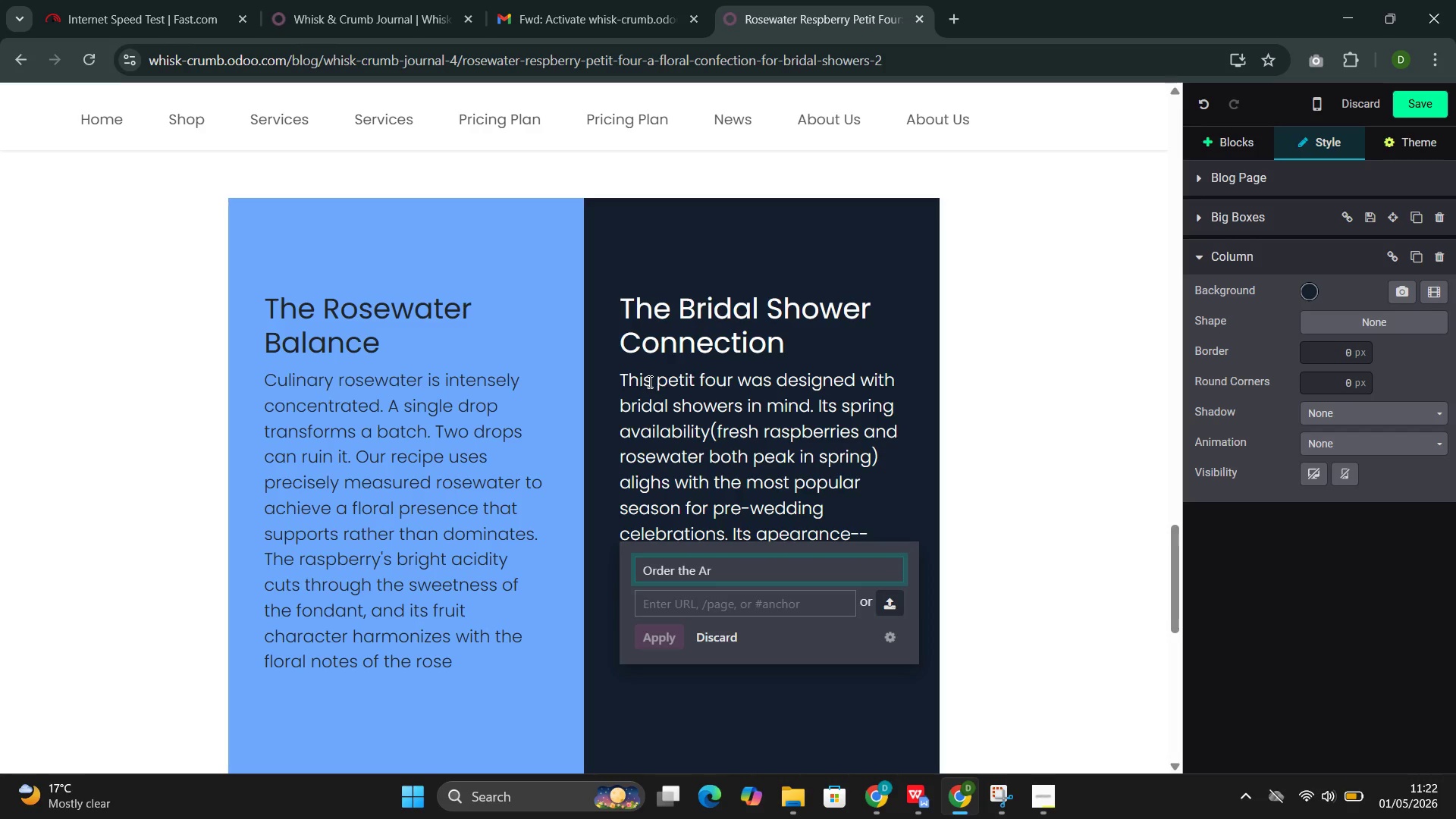 
type(tisan Collectiob)
key(Backspace)
type(n)
 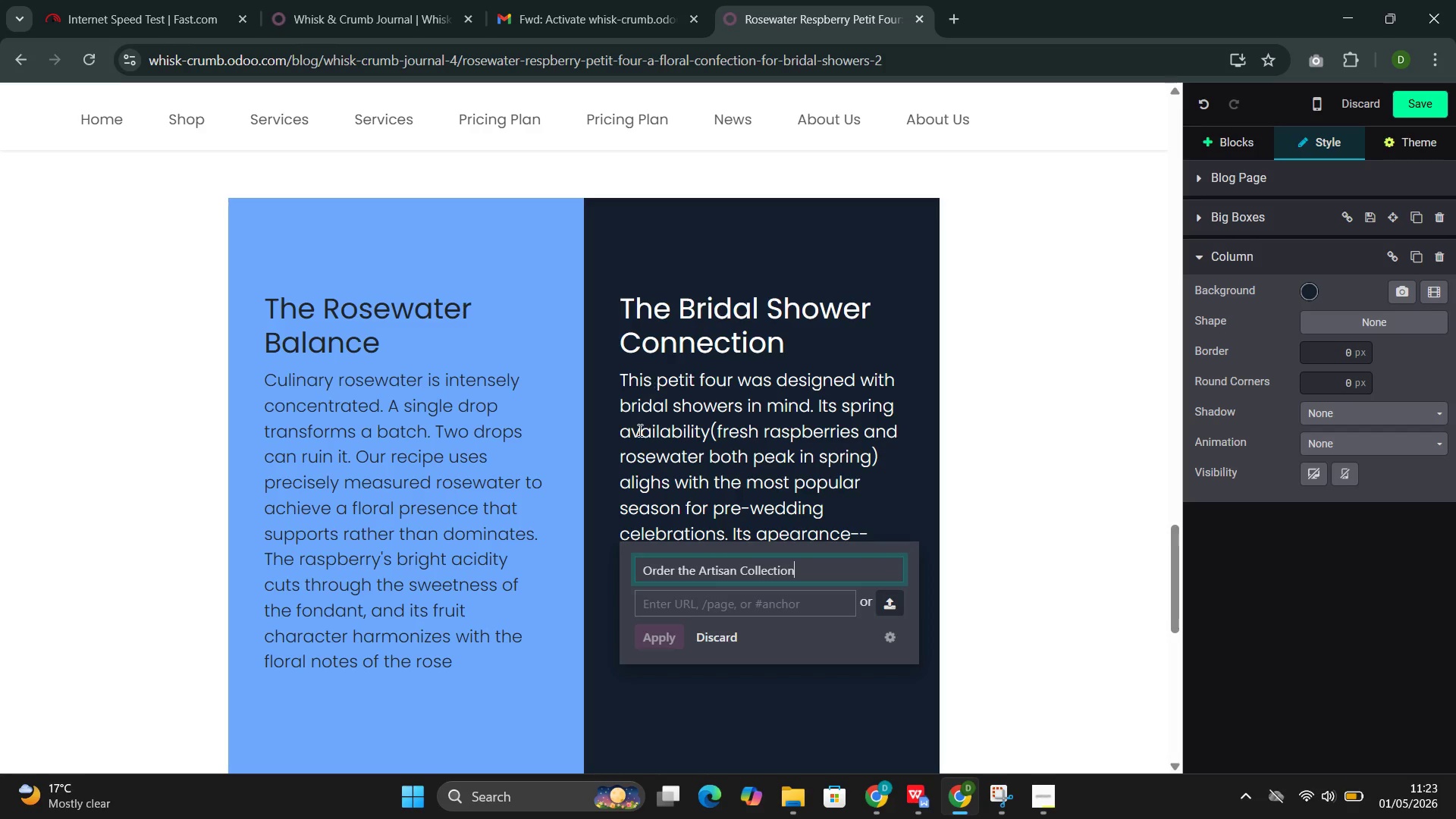 
left_click([657, 598])
 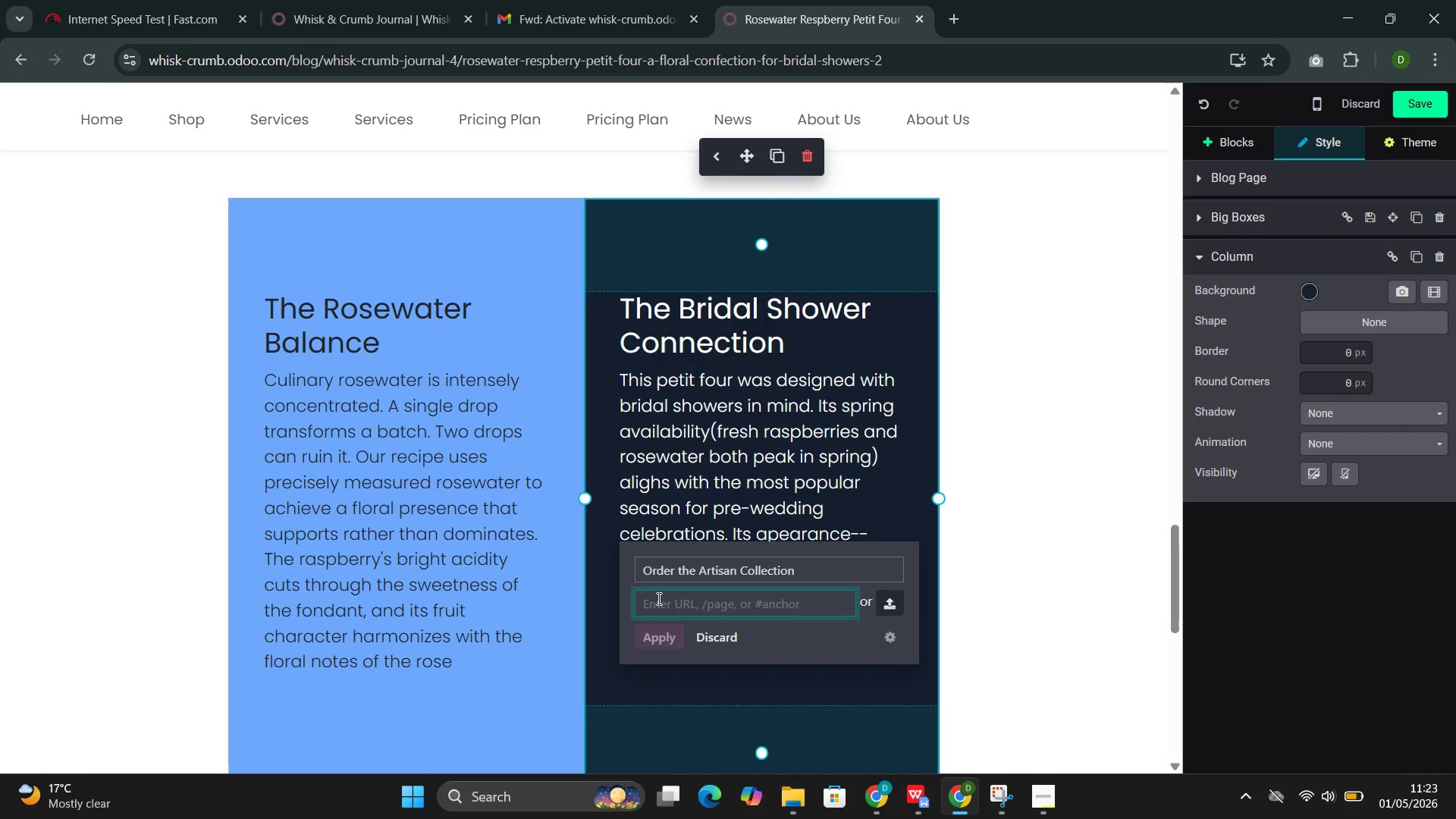 
type(/shop)
 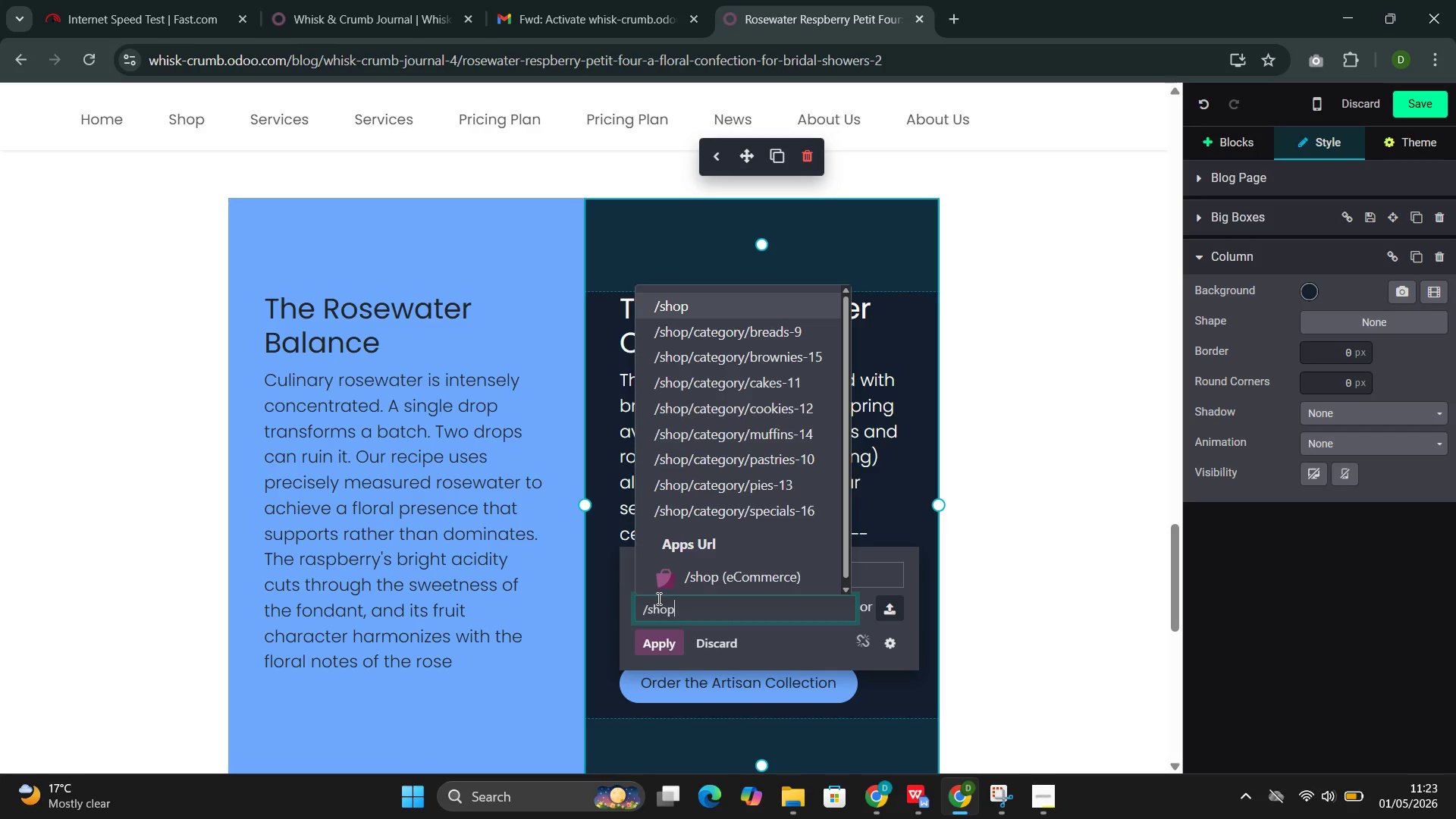 
wait(9.52)
 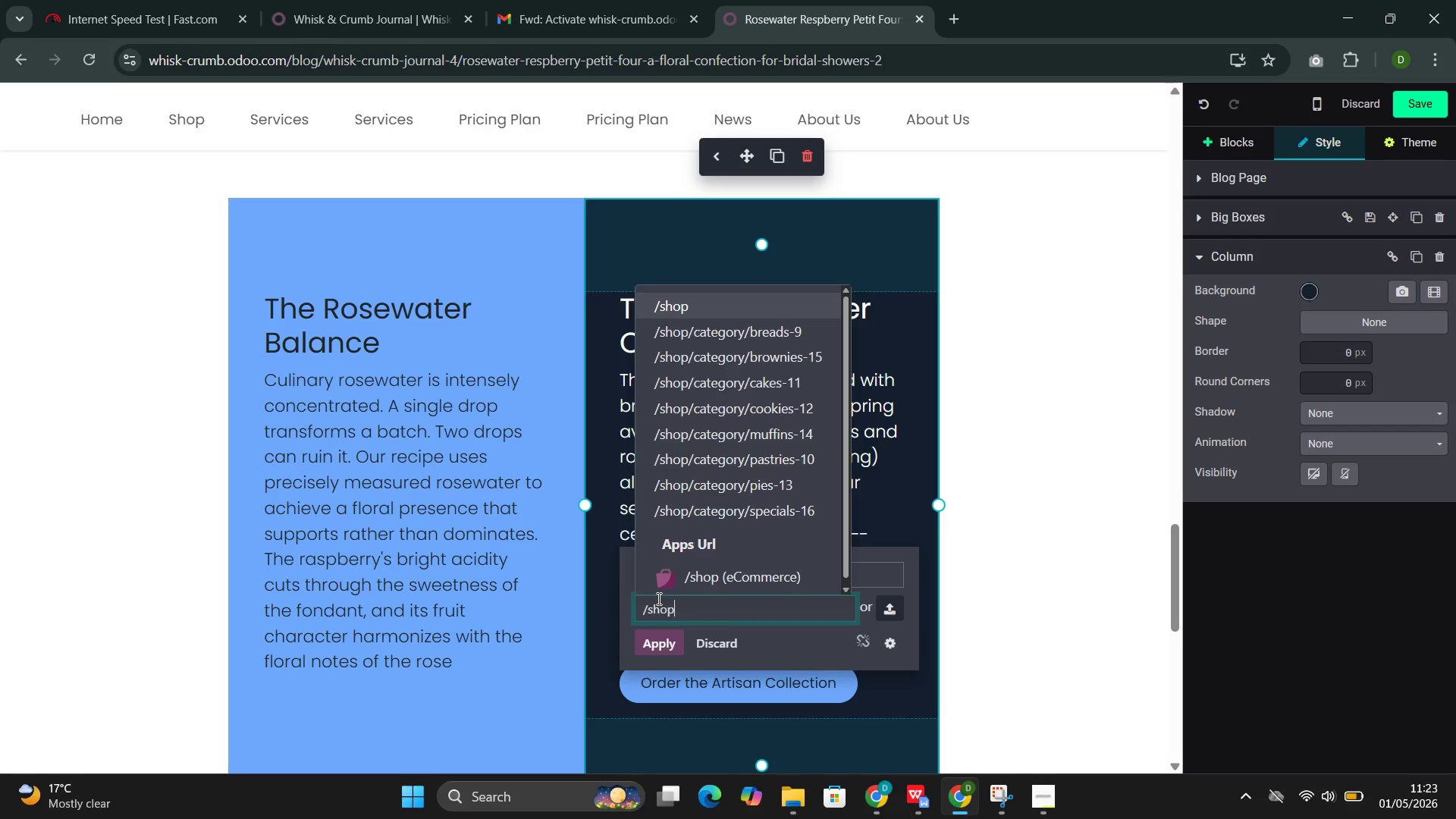 
key(ArrowDown)
 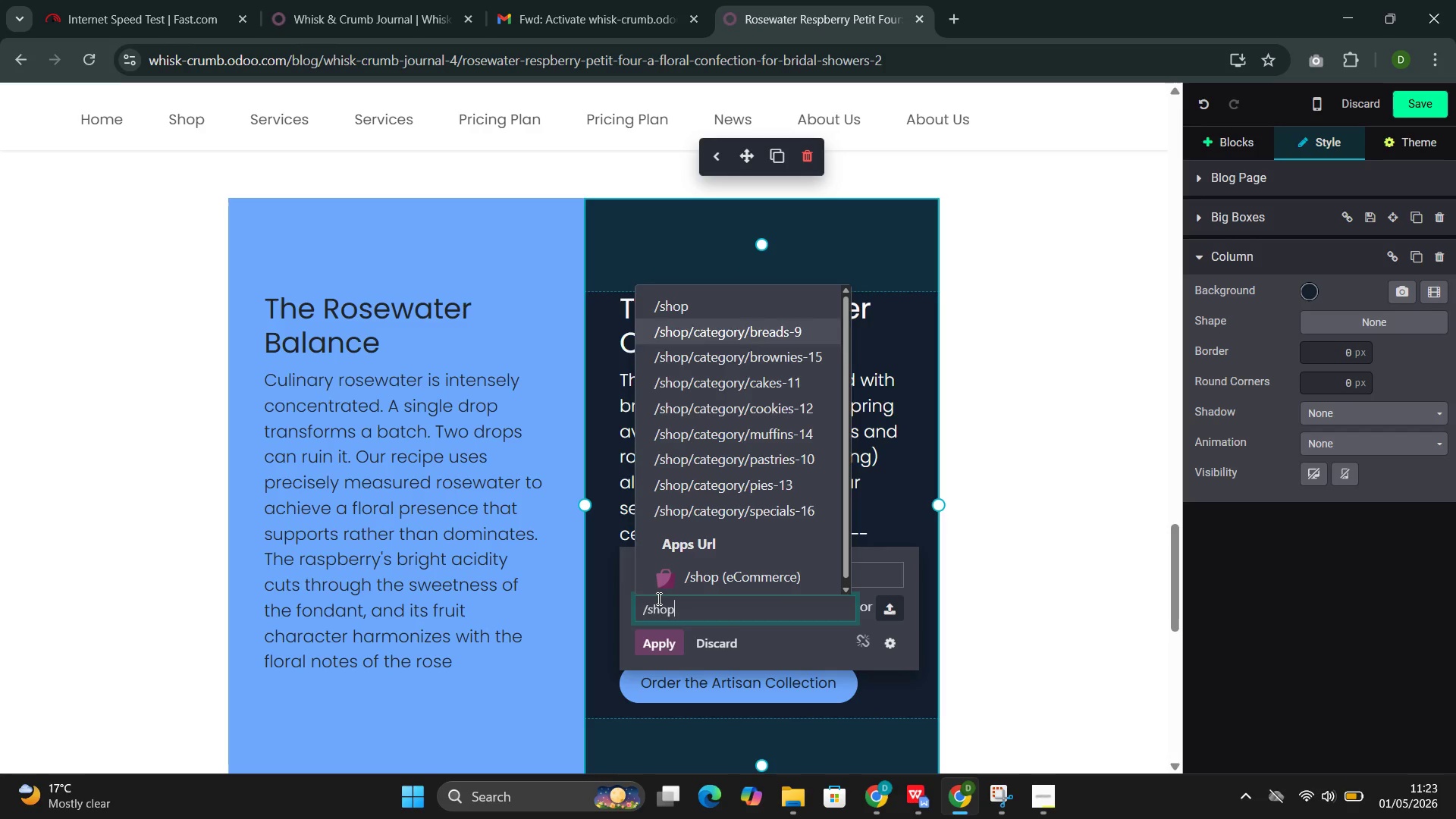 
key(ArrowDown)
 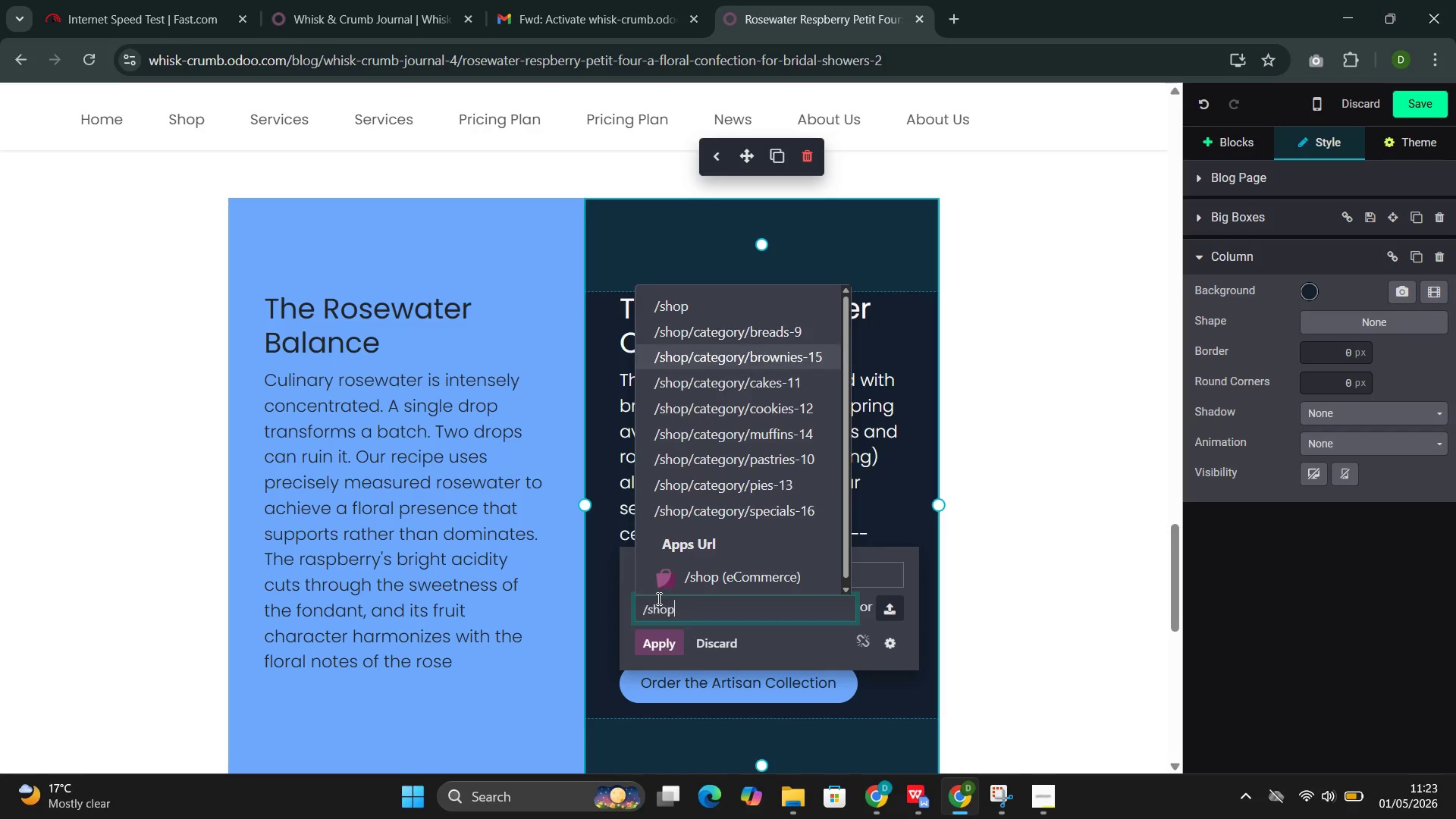 
key(ArrowDown)
 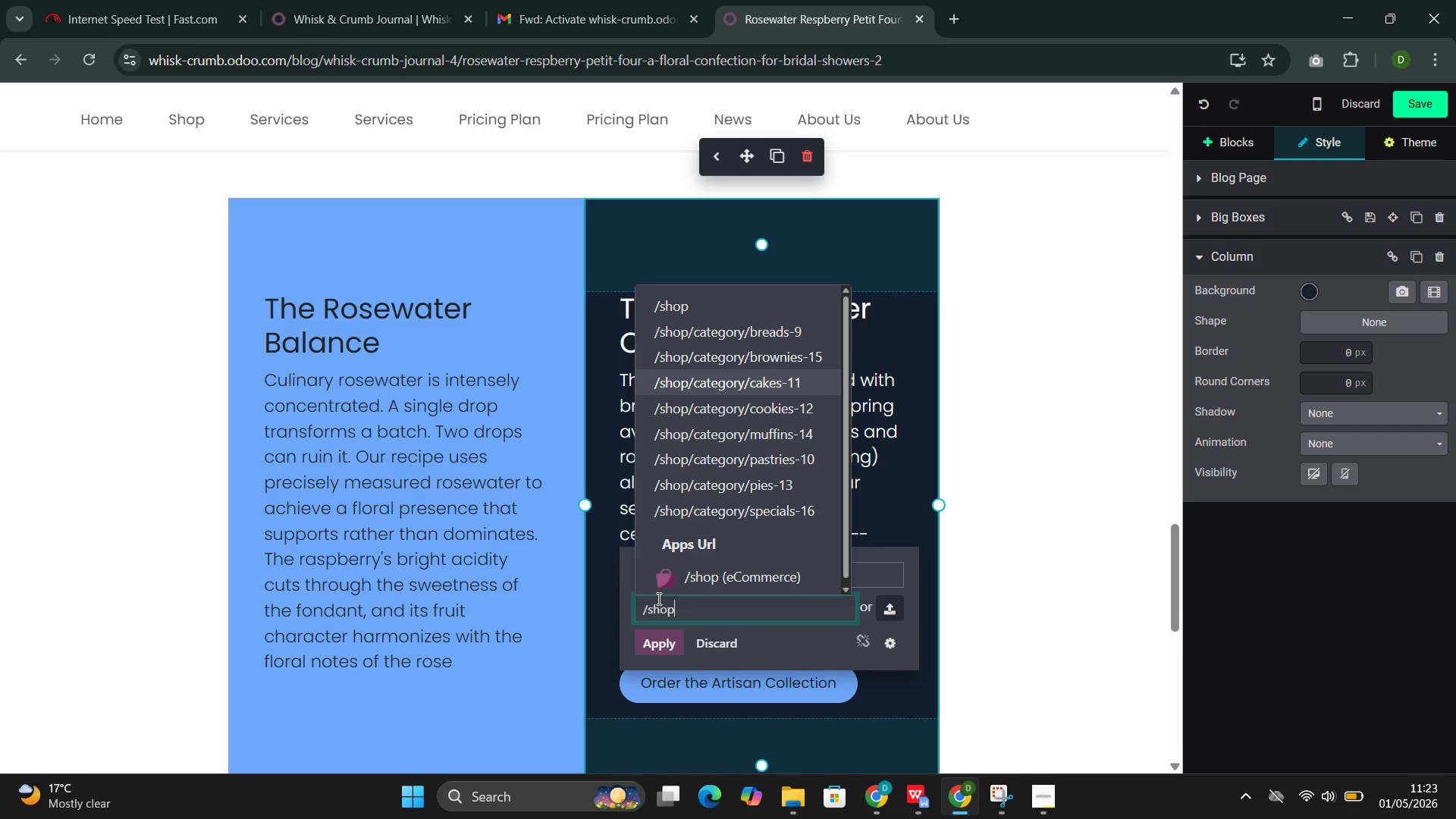 
key(ArrowDown)
 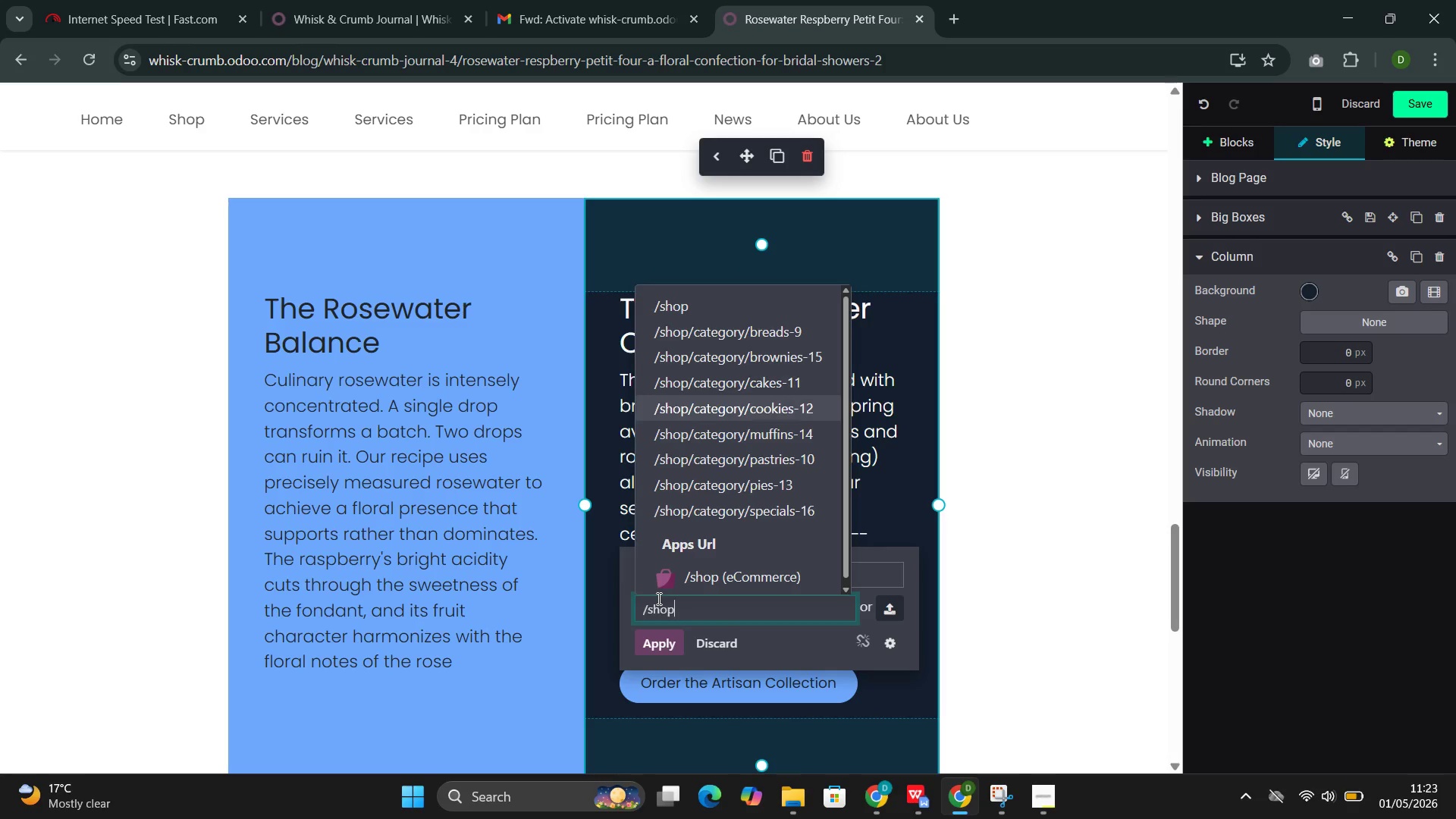 
key(ArrowDown)
 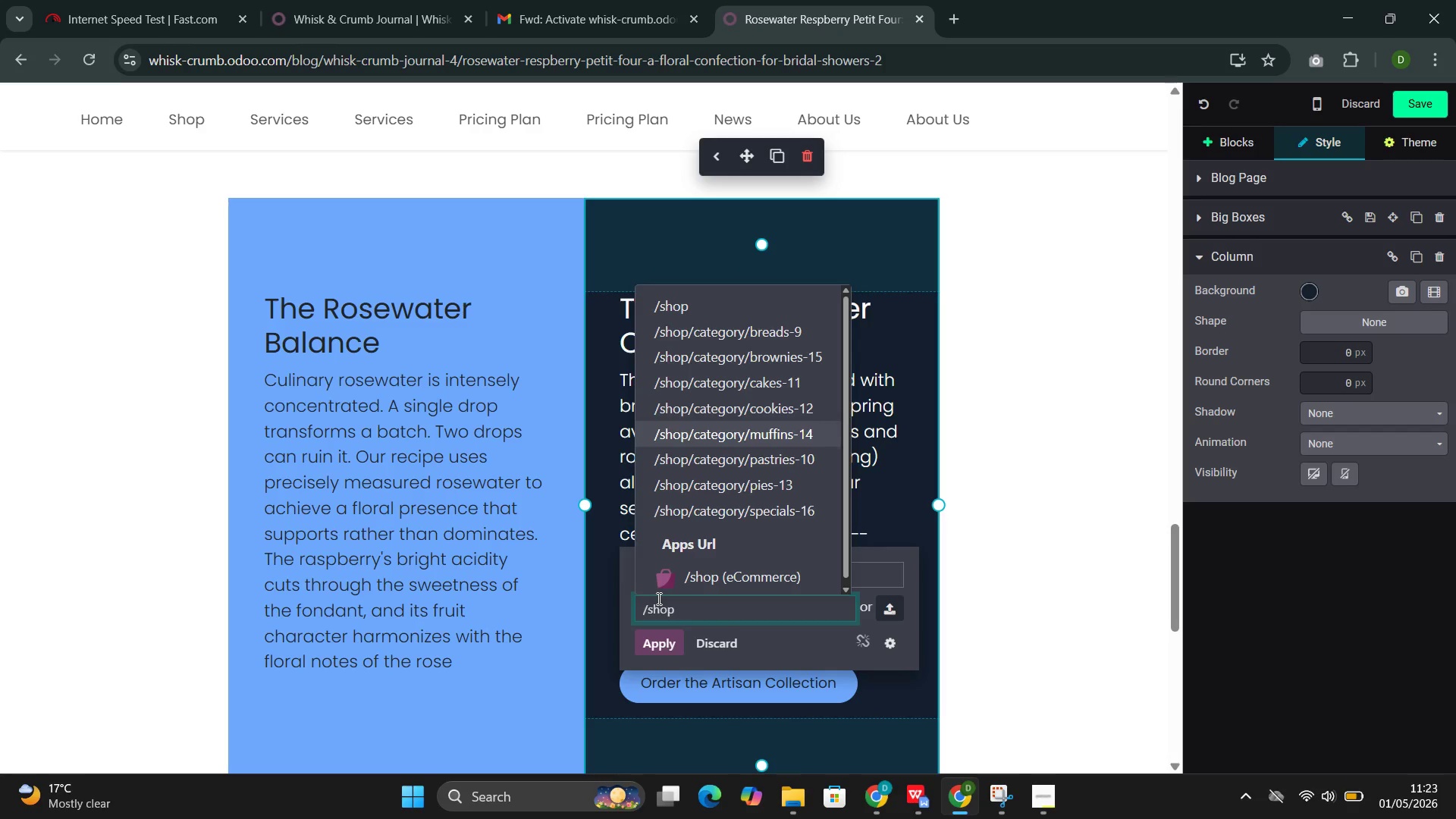 
key(ArrowDown)
 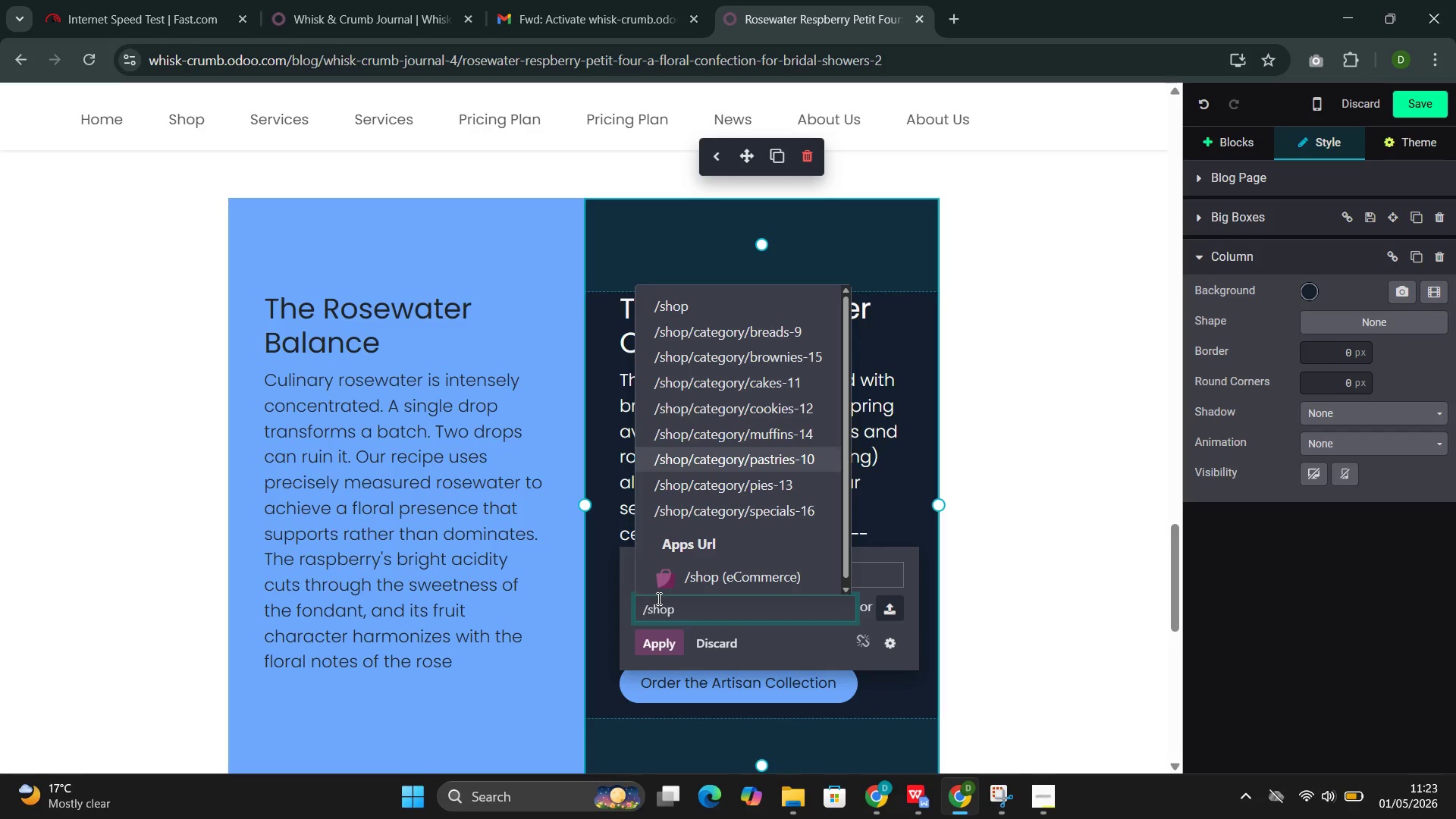 
key(Enter)
 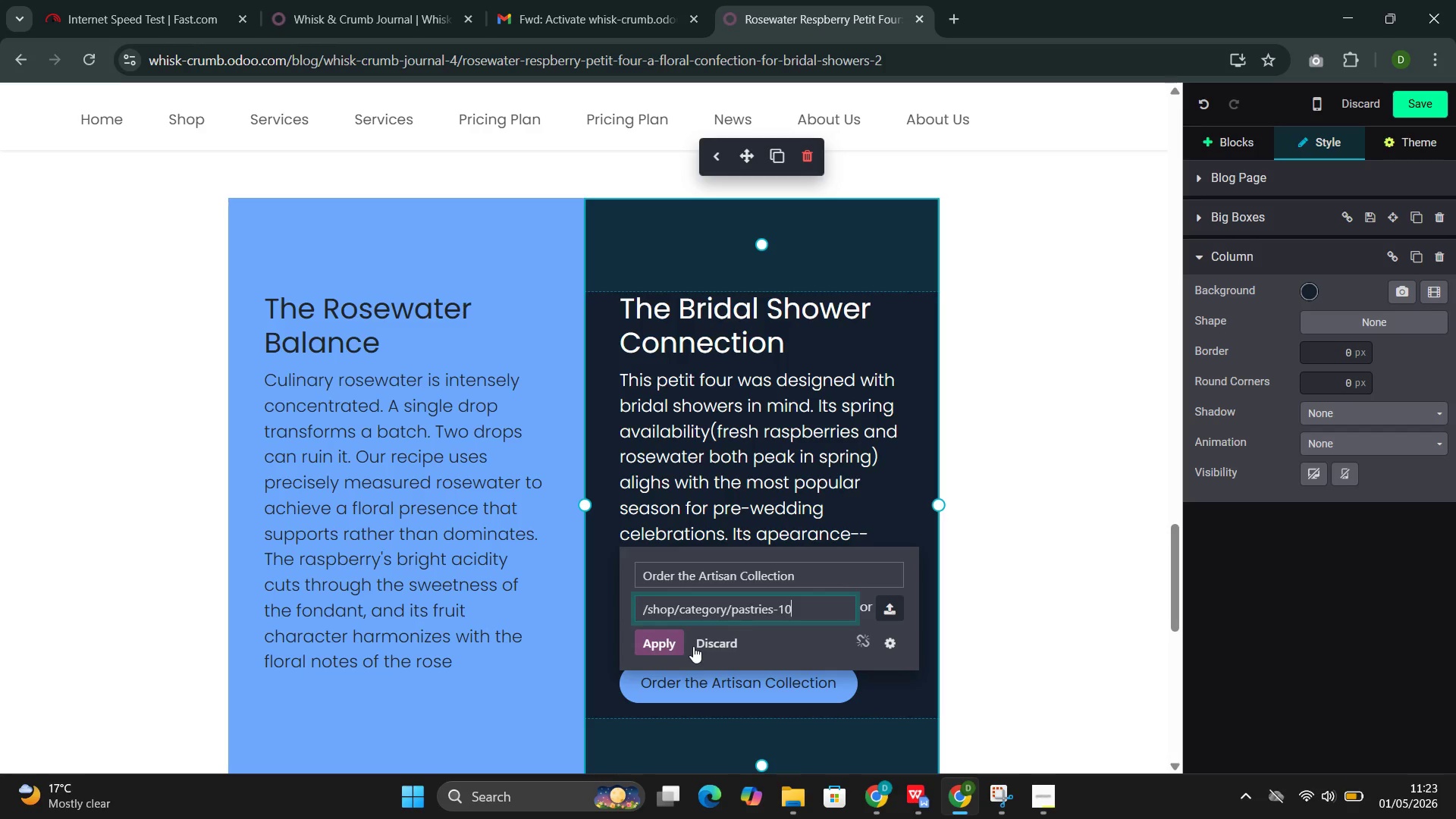 
wait(9.23)
 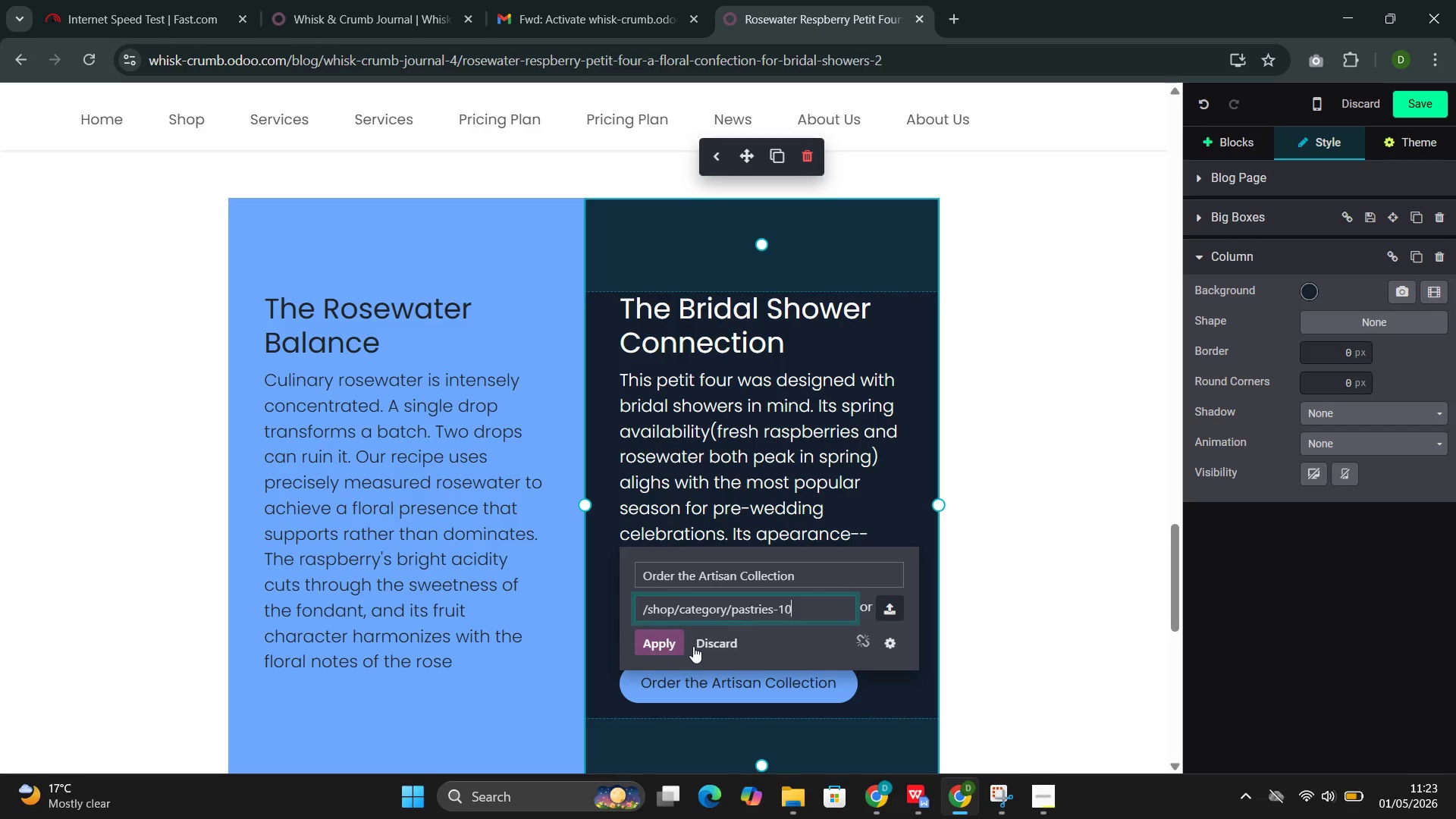 
double_click([651, 642])
 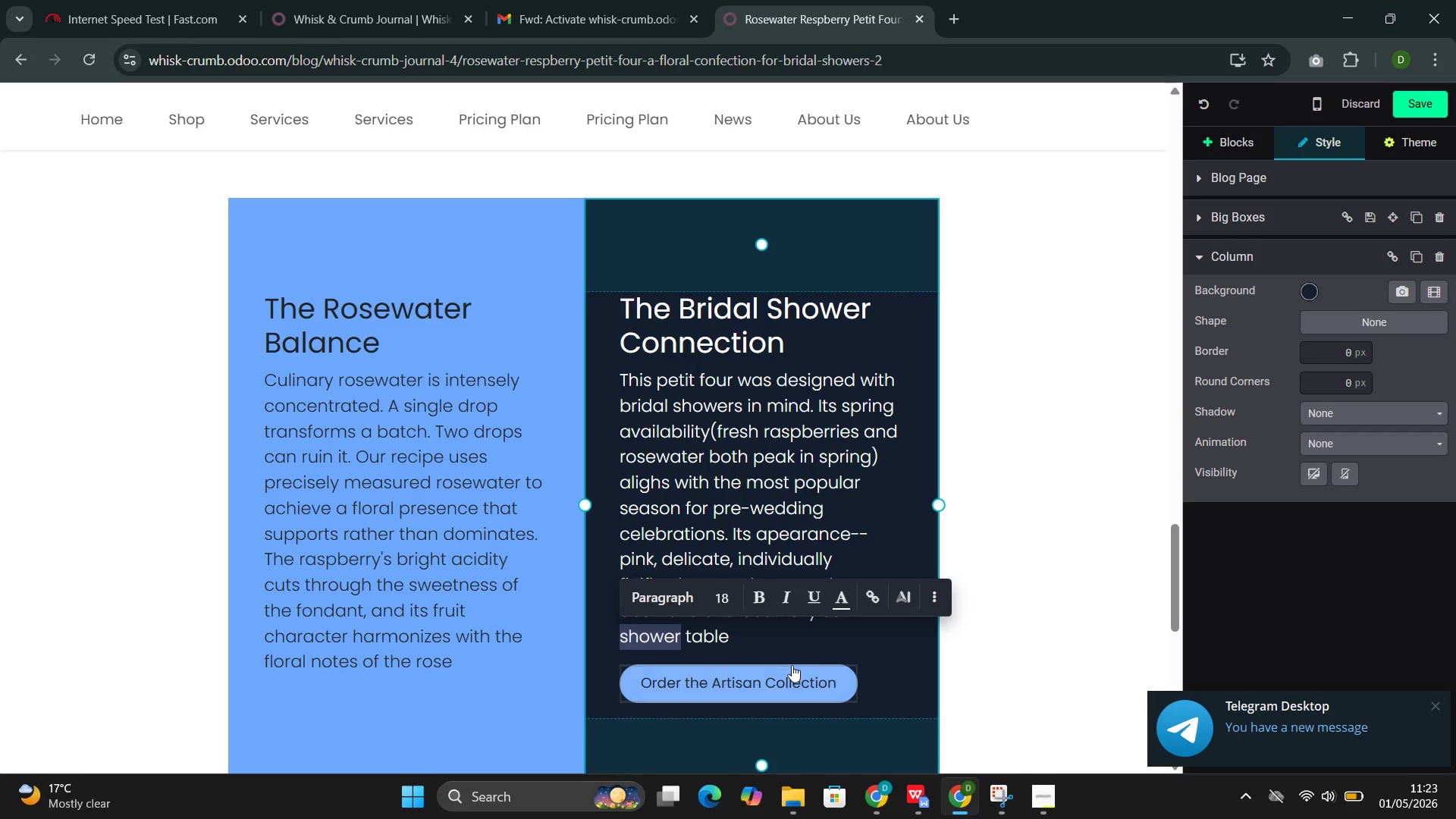 
left_click([799, 639])
 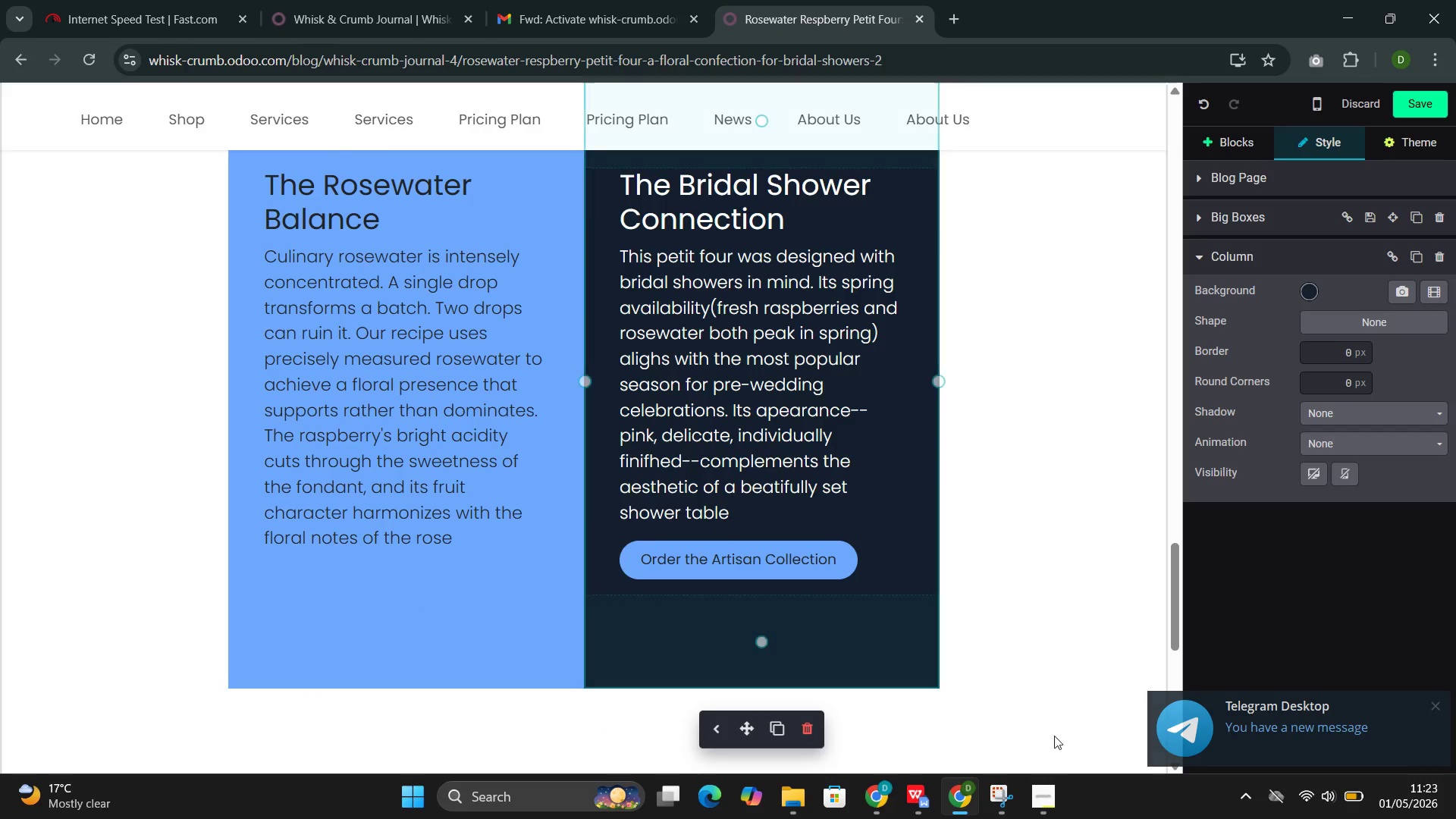 
left_click([993, 717])